 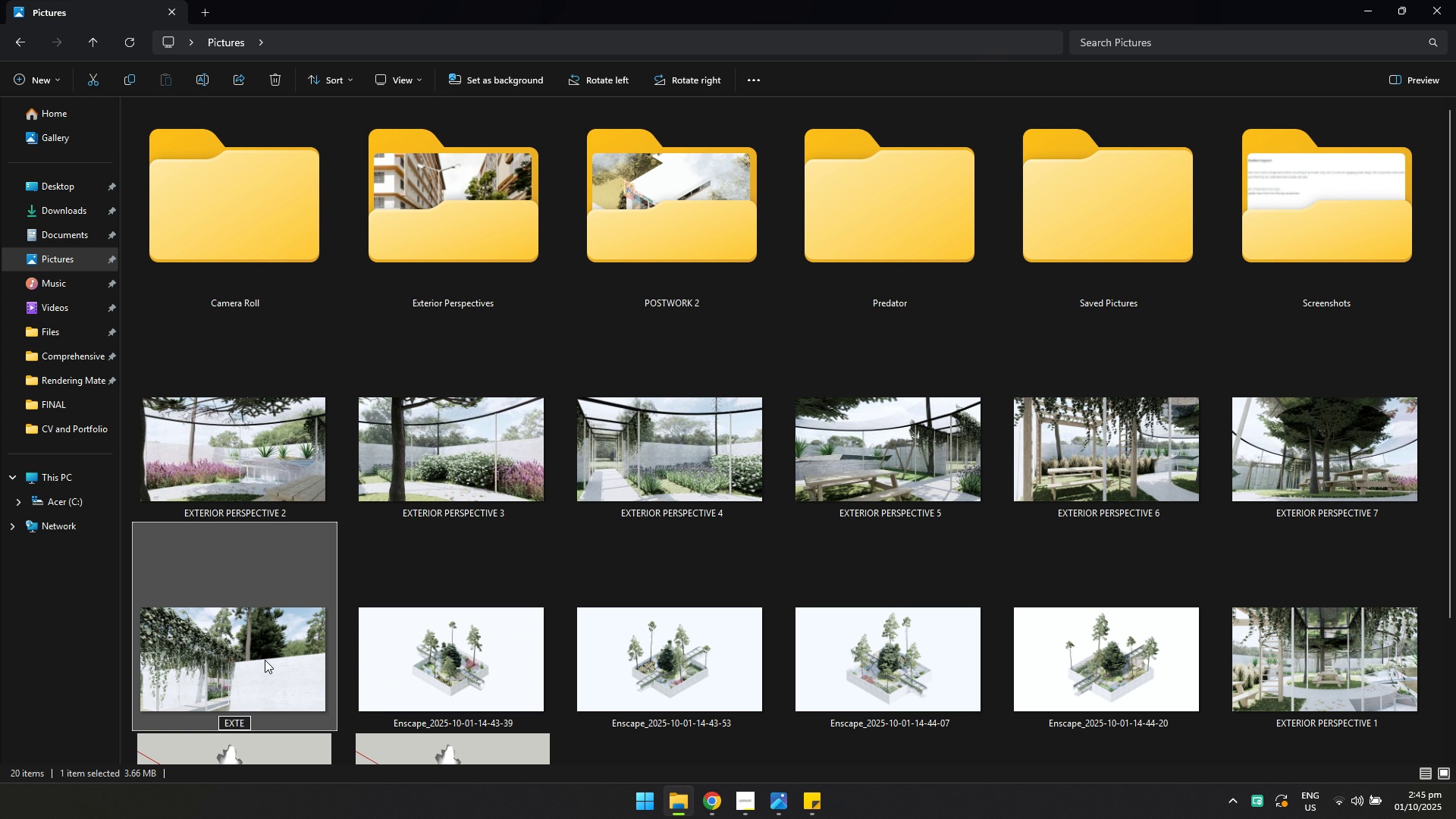 
key(Control+V)
 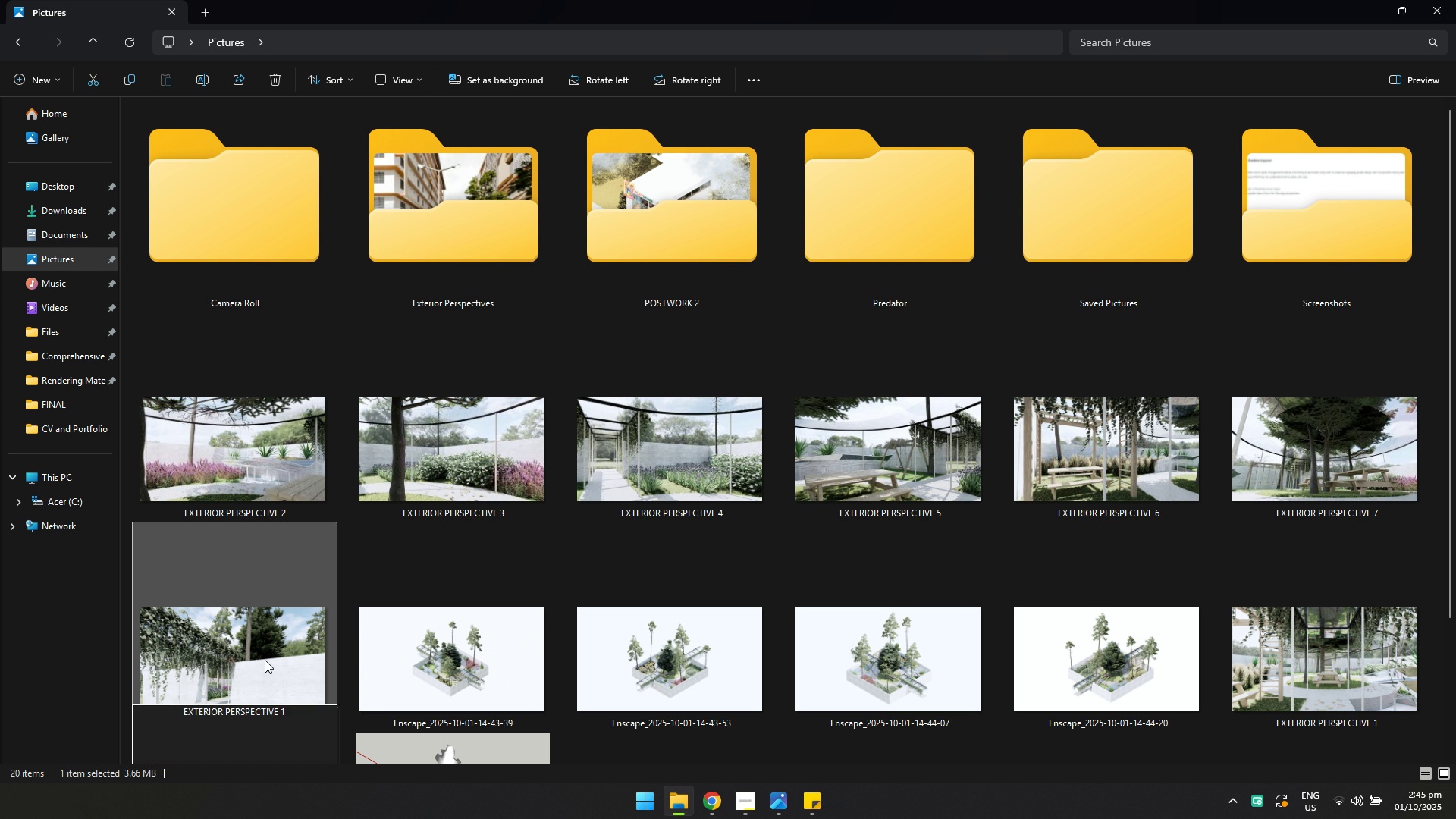 
key(Backspace)
 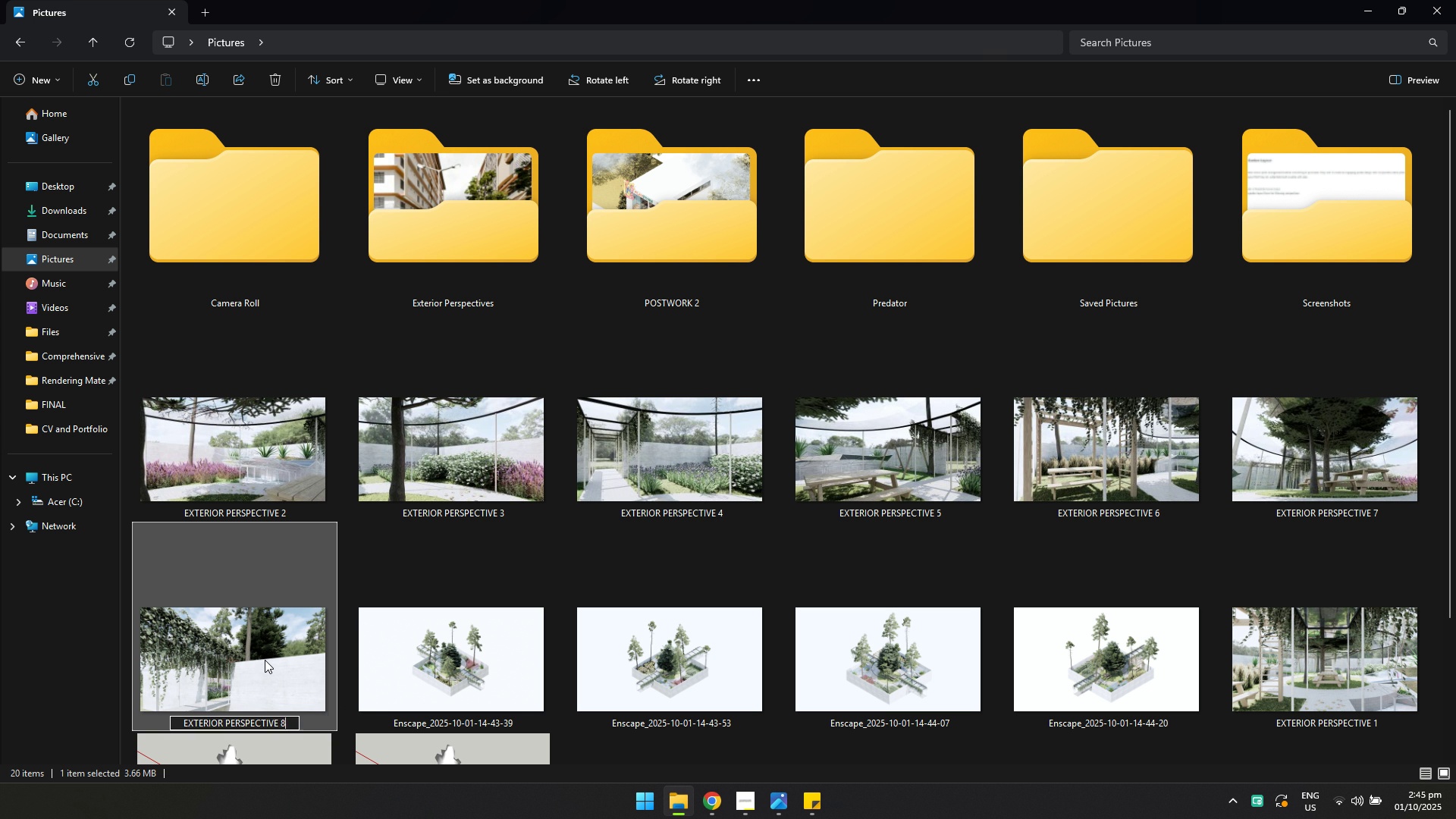 
key(8)
 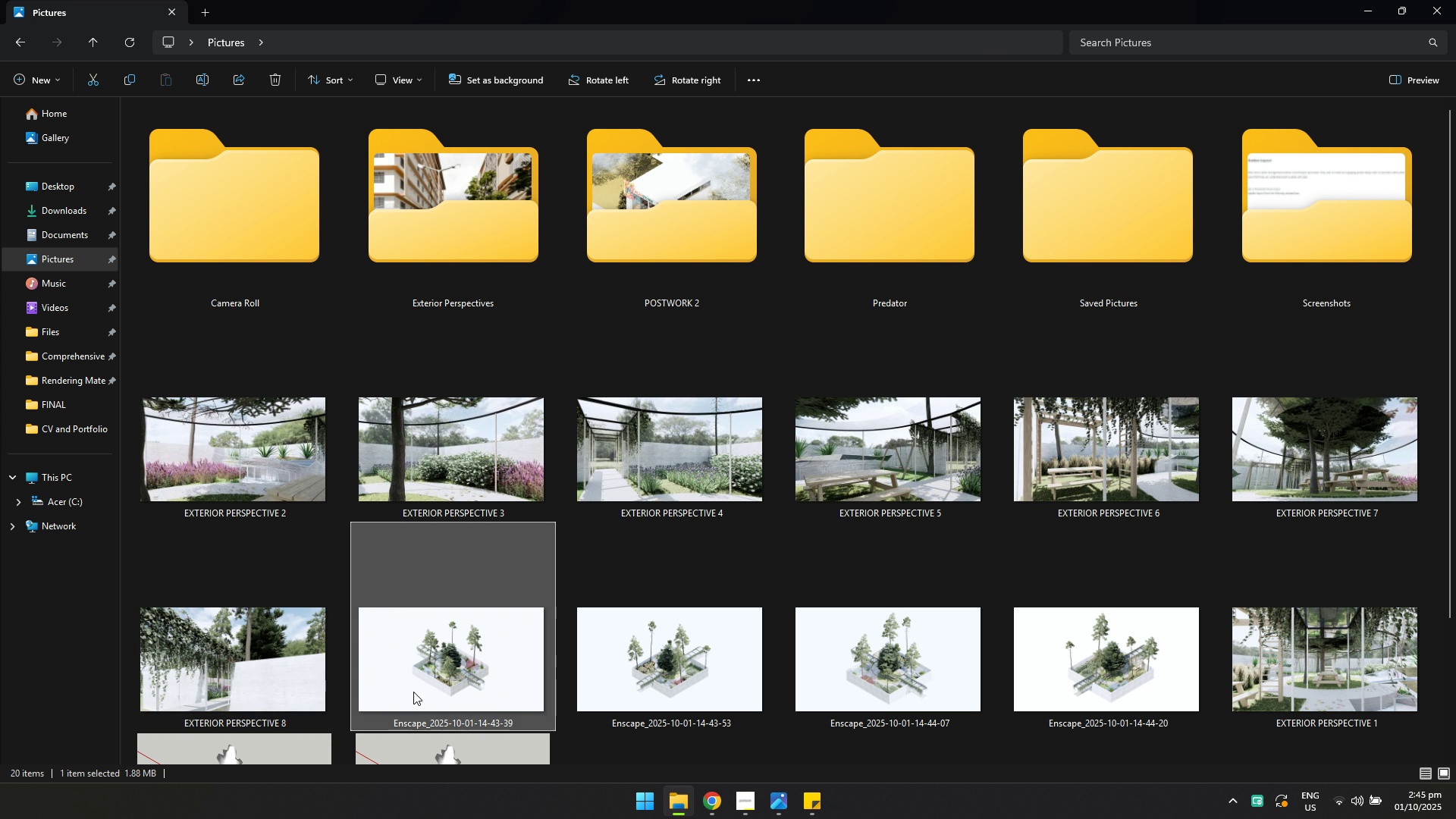 
left_click([413, 692])
 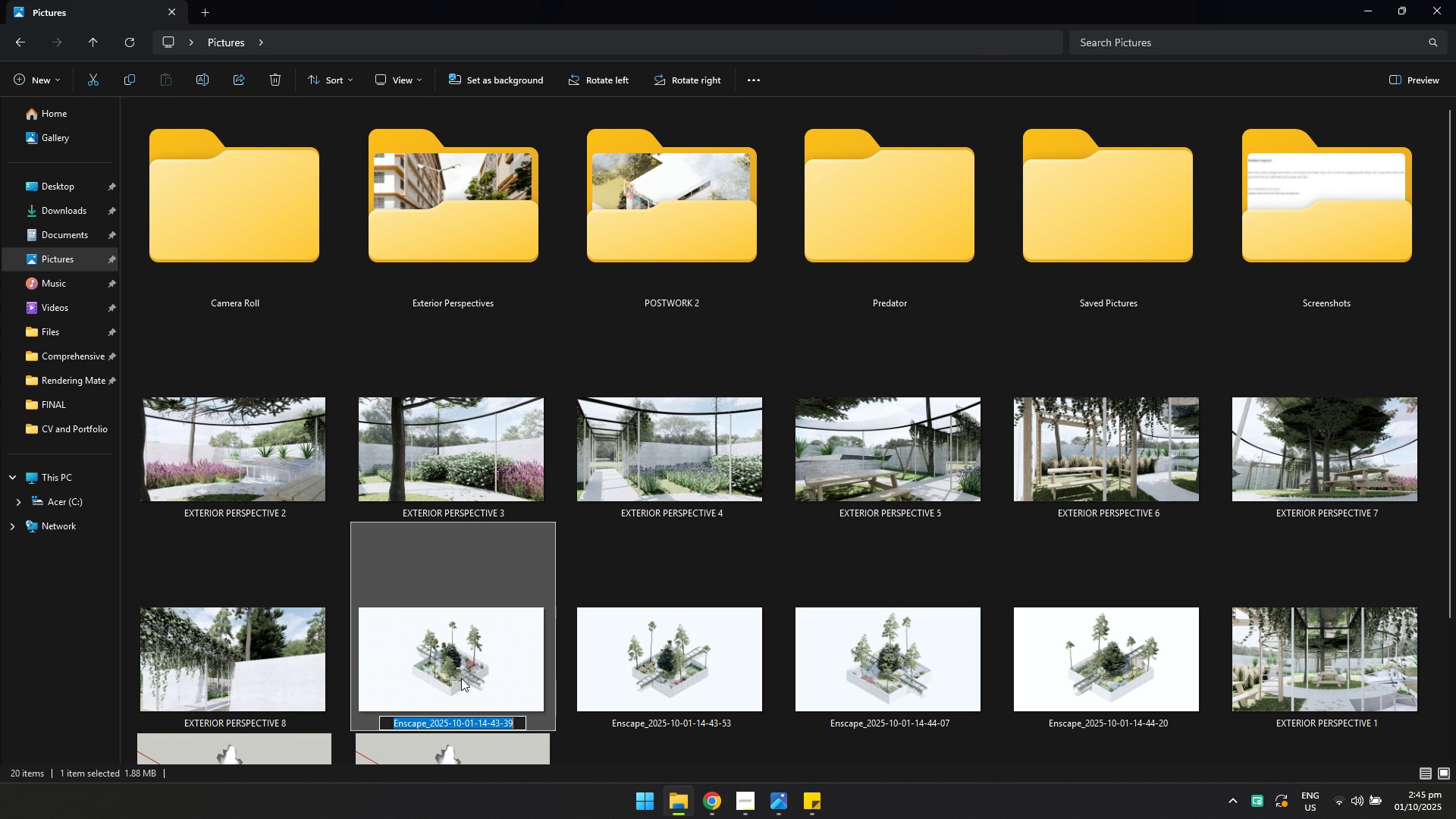 
type([F2]isometric 1)
 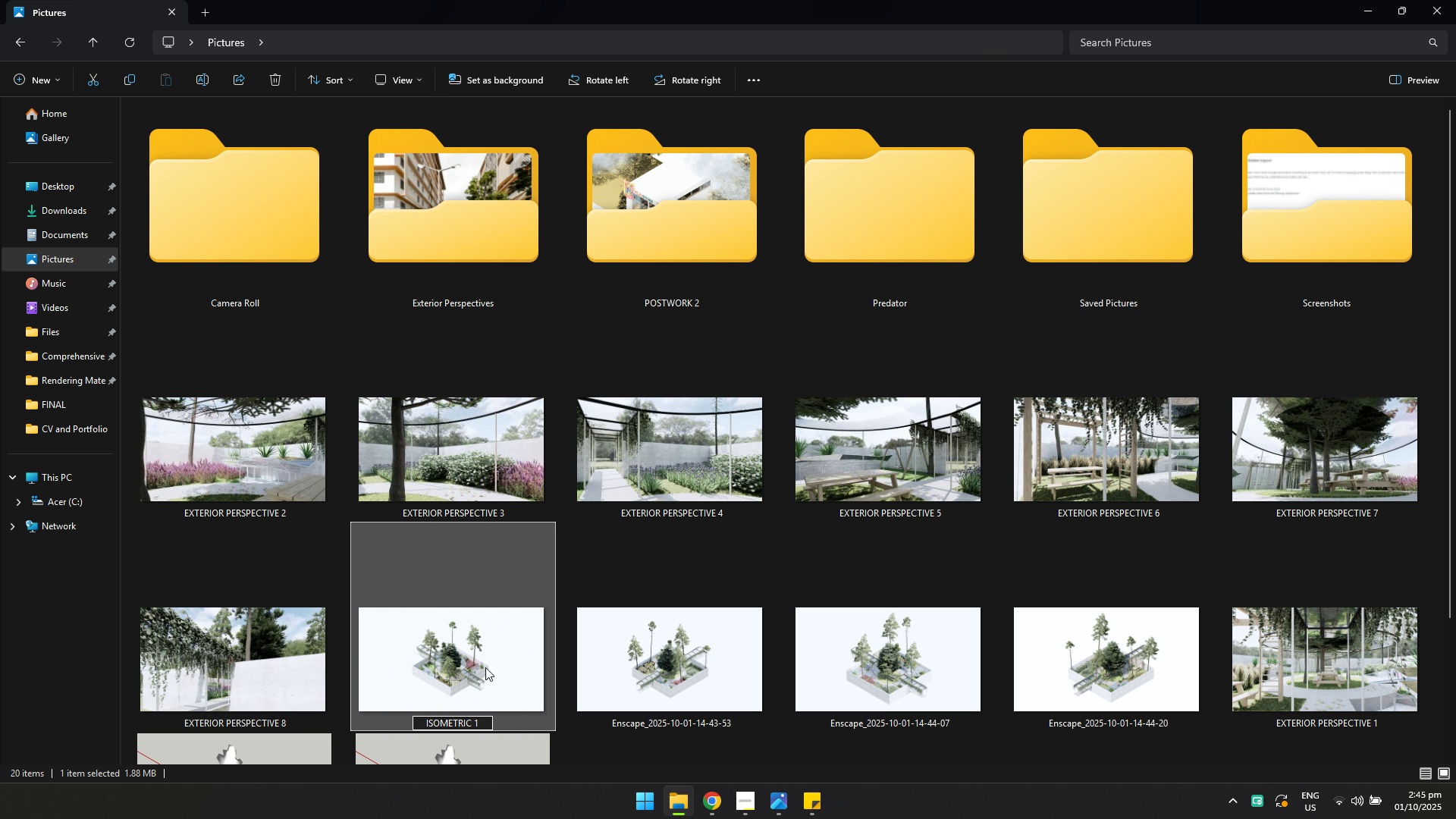 
left_click([721, 662])
 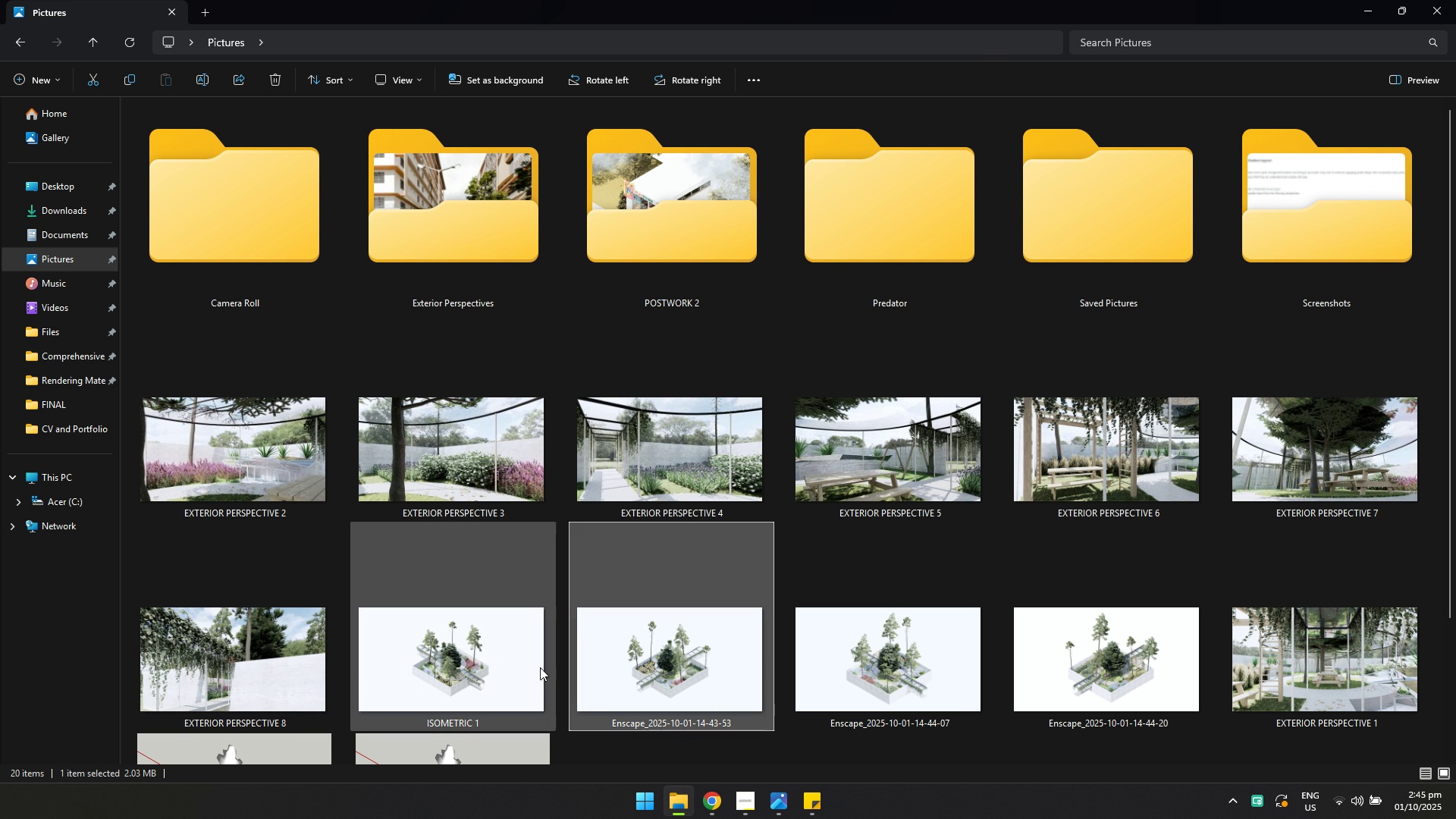 
left_click([501, 671])
 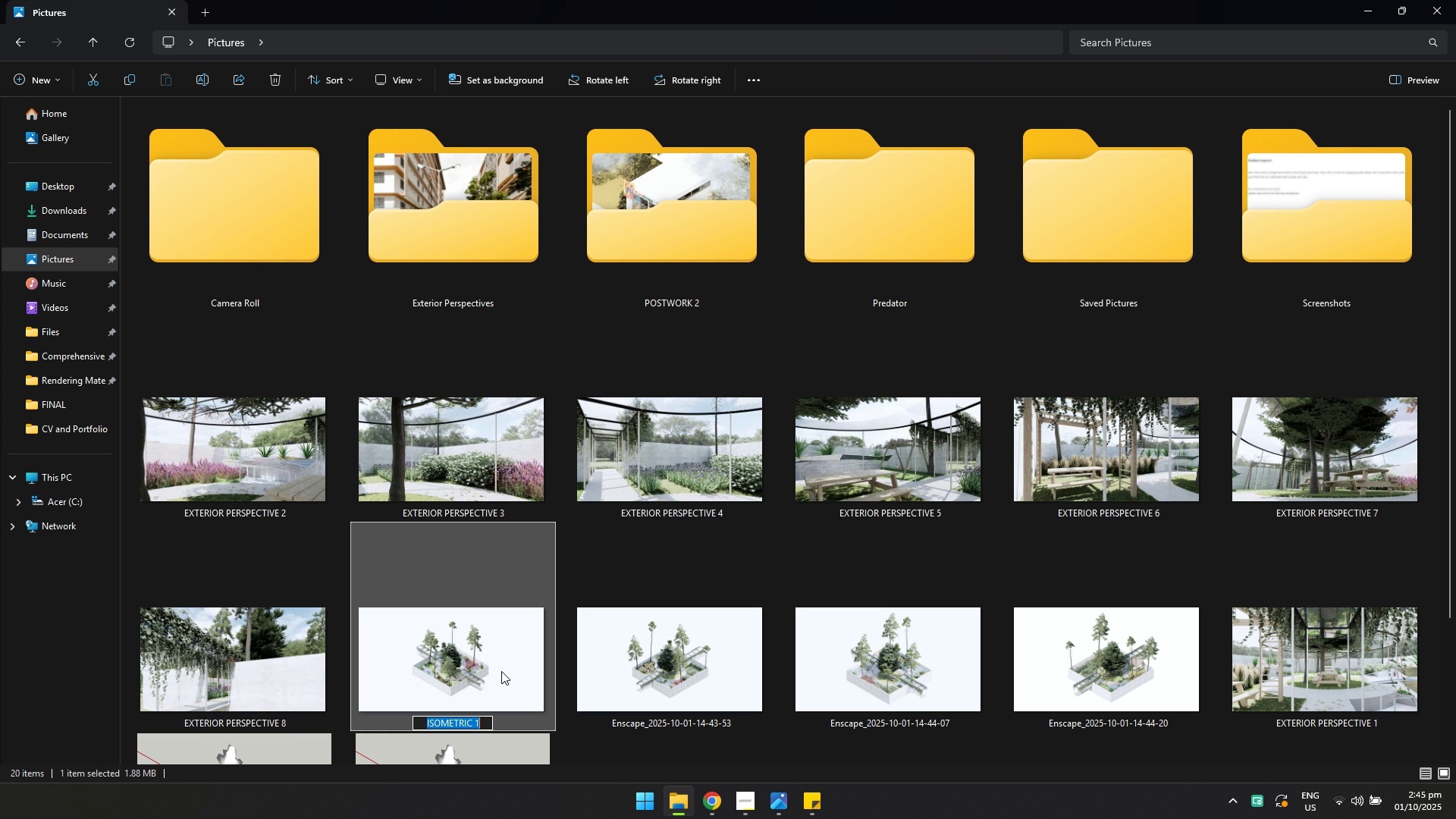 
key(F2)
 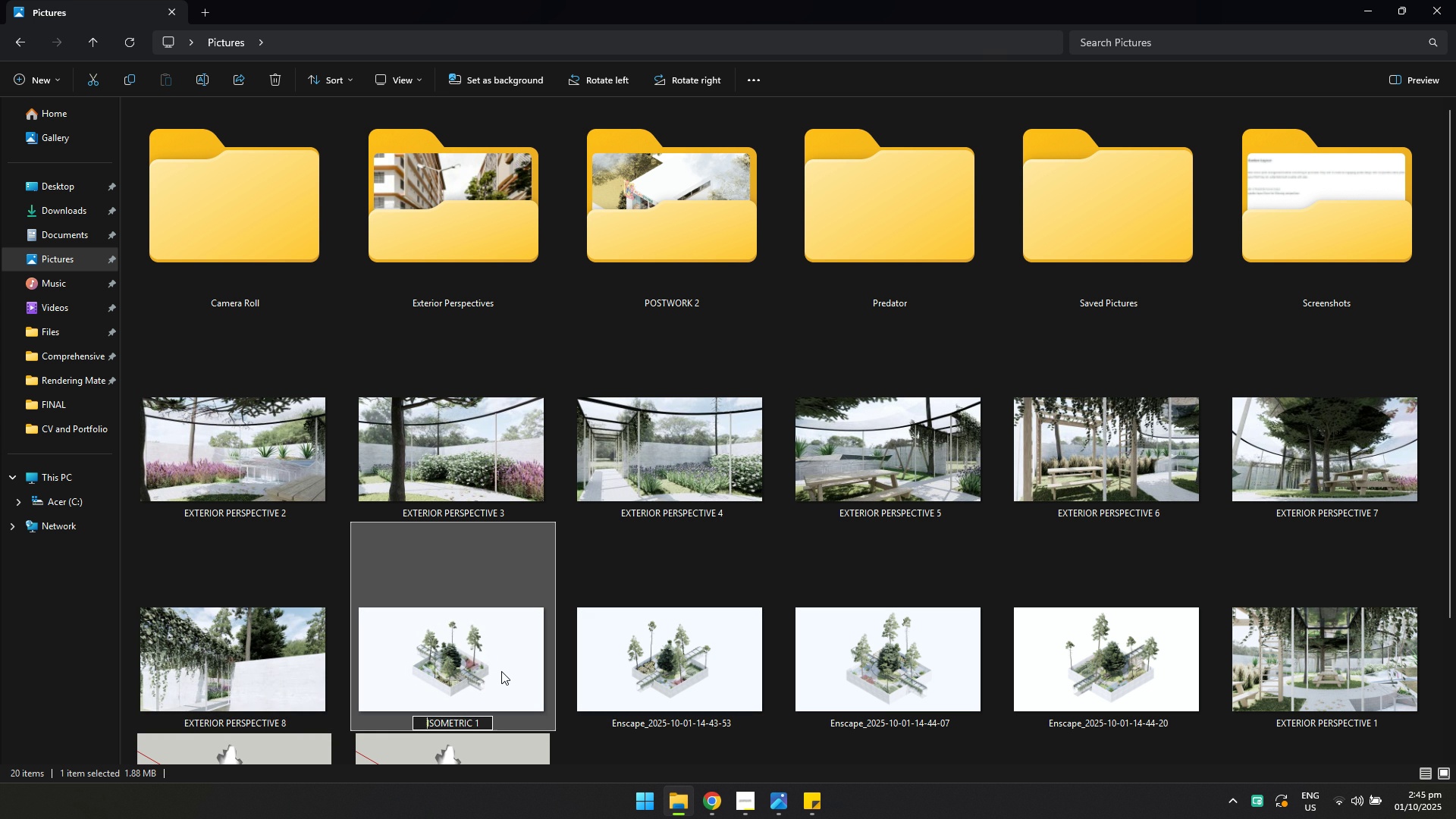 
key(ArrowLeft)
 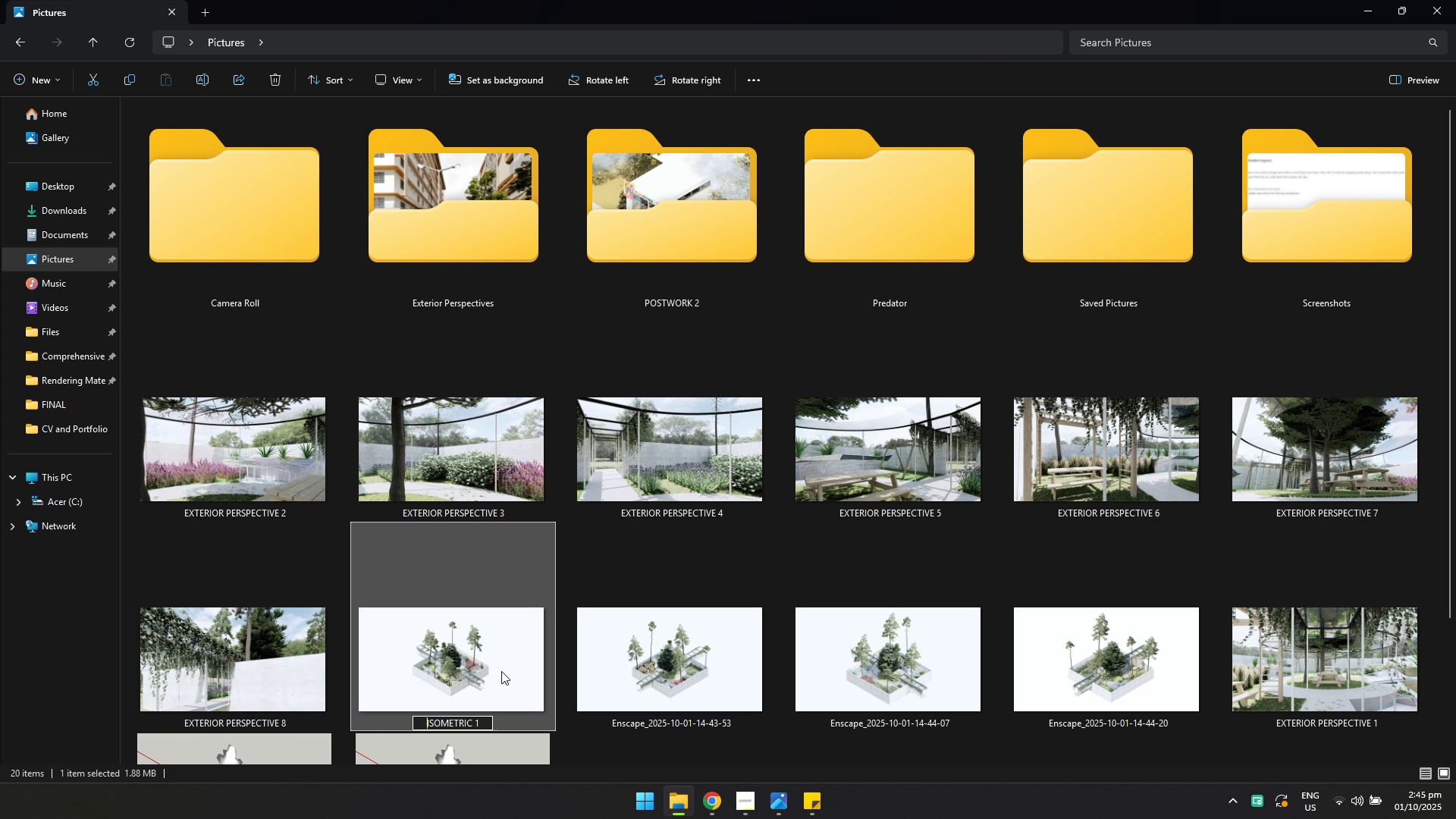 
key(ArrowDown)